 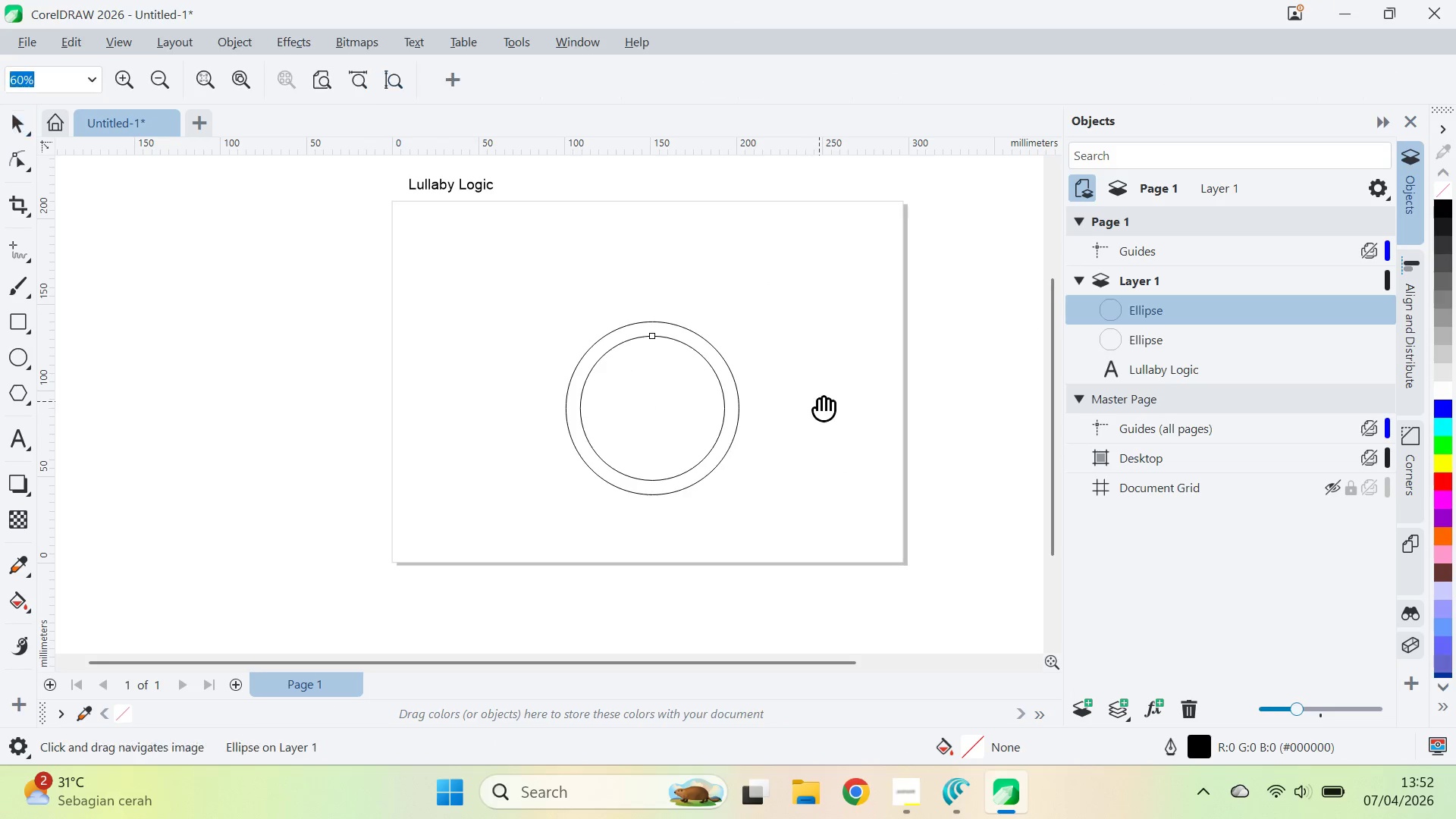 
left_click_drag(start_coordinate=[819, 400], to_coordinate=[630, 359])
 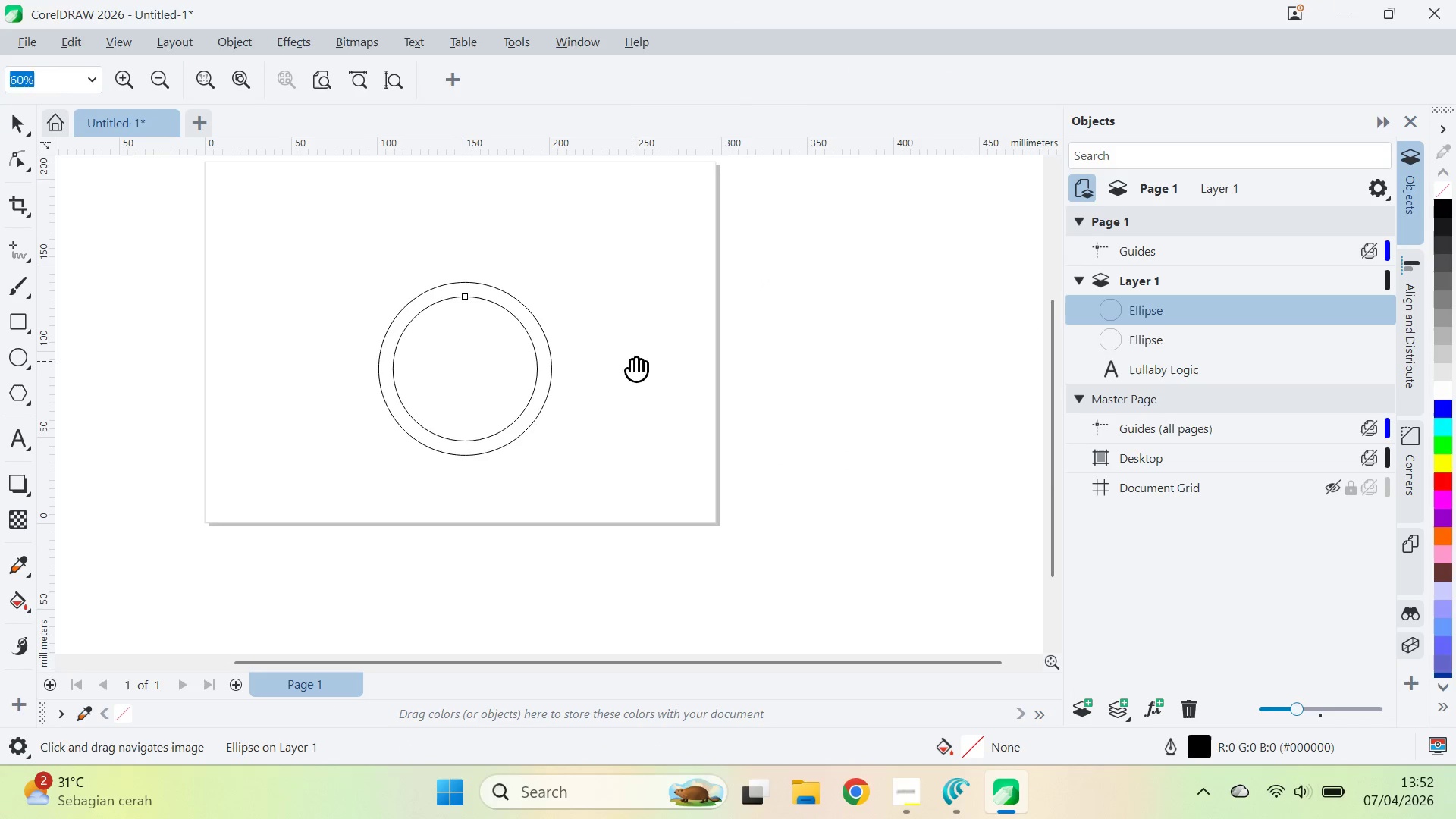 
scroll: coordinate [667, 433], scroll_direction: down, amount: 9.0
 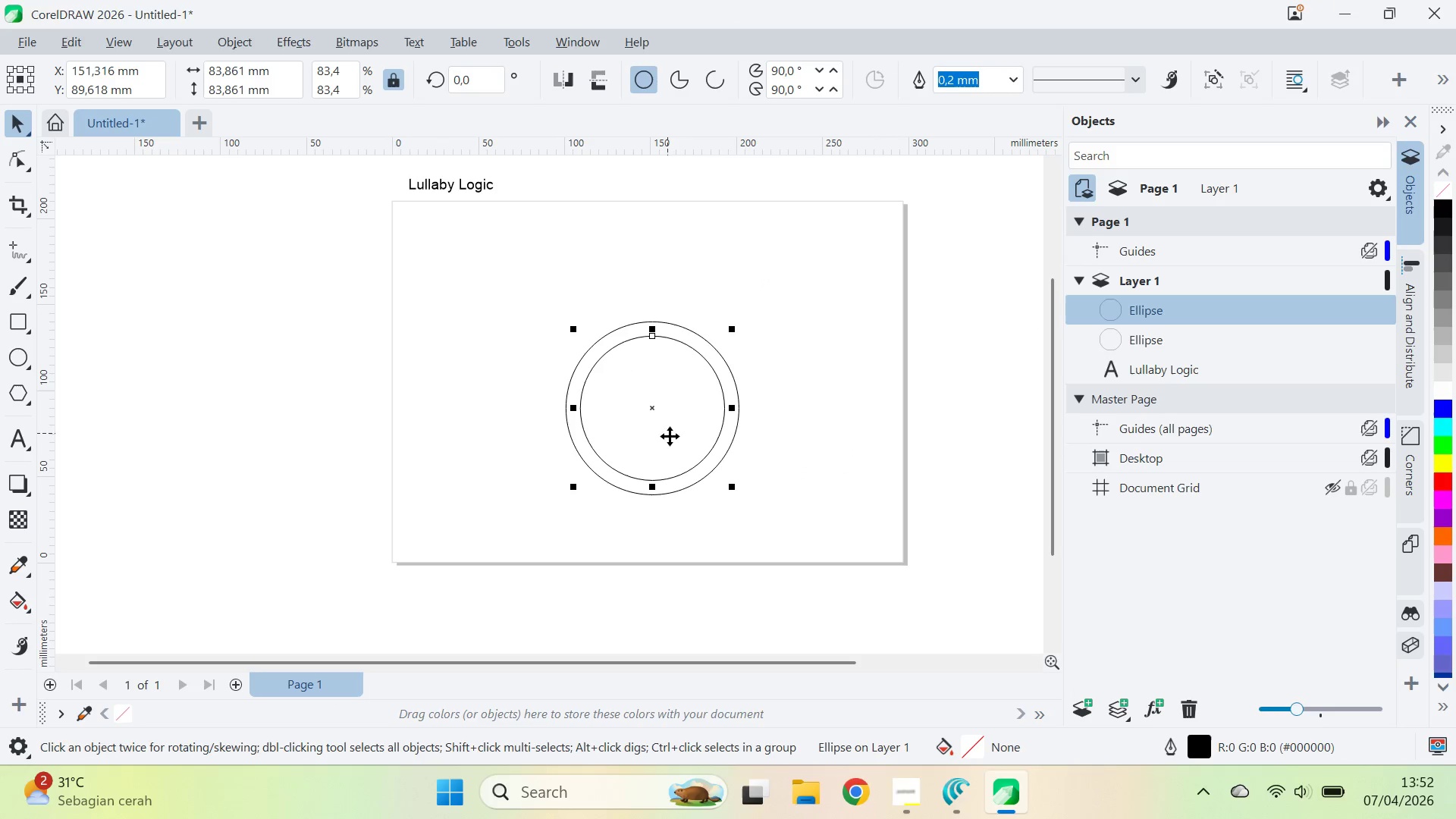 
key(V)
 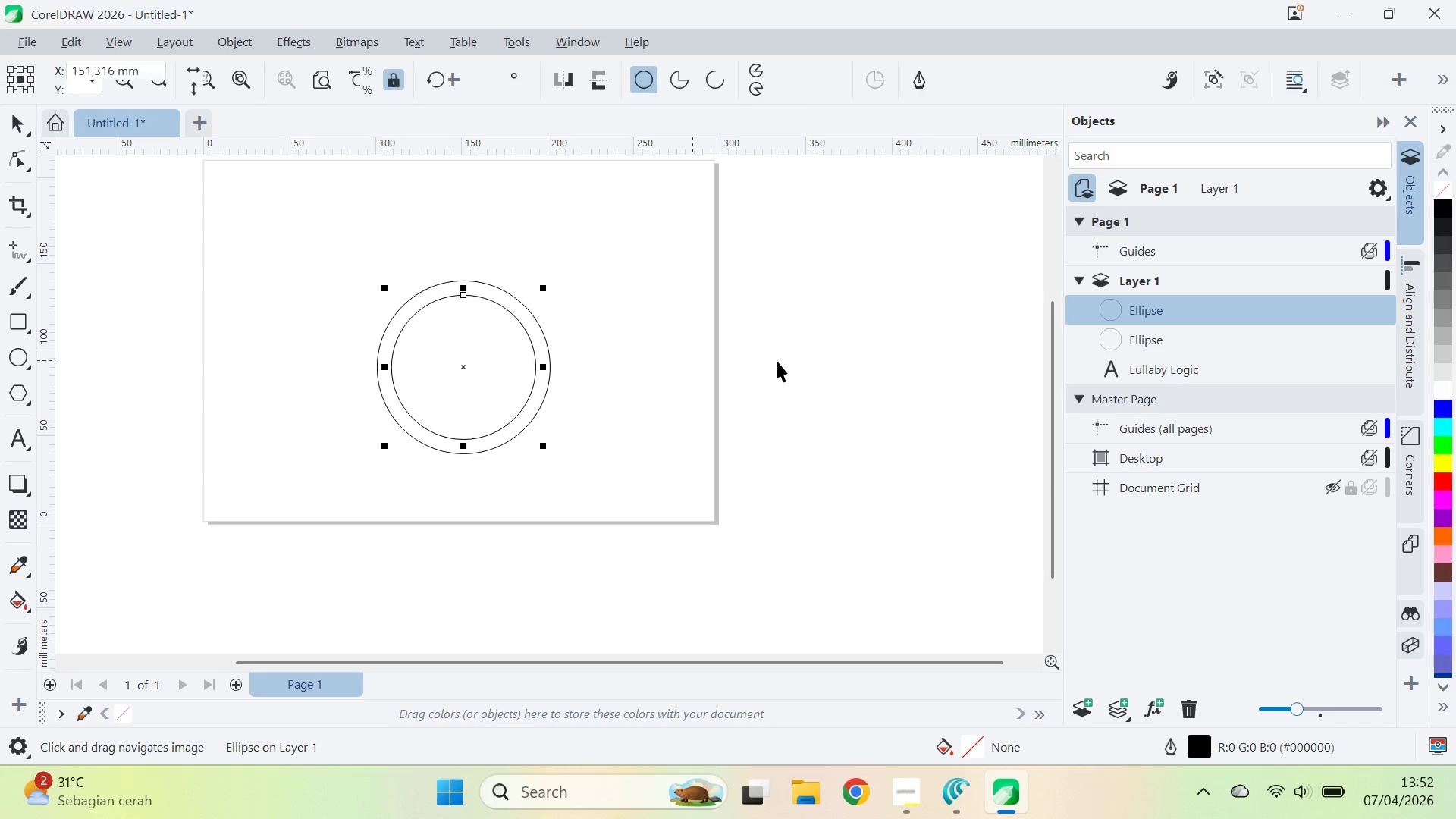 
left_click_drag(start_coordinate=[777, 360], to_coordinate=[760, 360])
 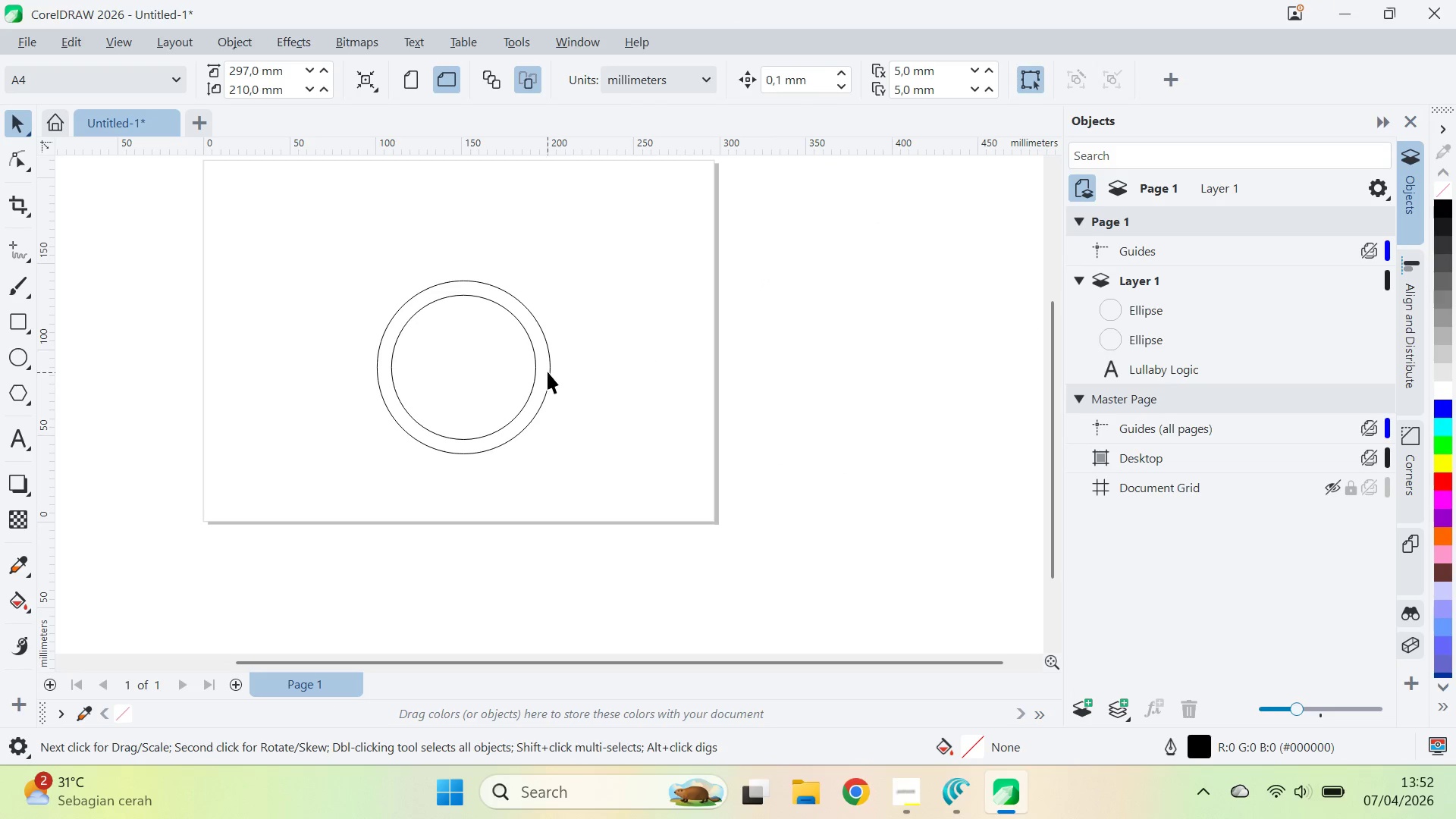 
left_click_drag(start_coordinate=[548, 367], to_coordinate=[783, 407])
 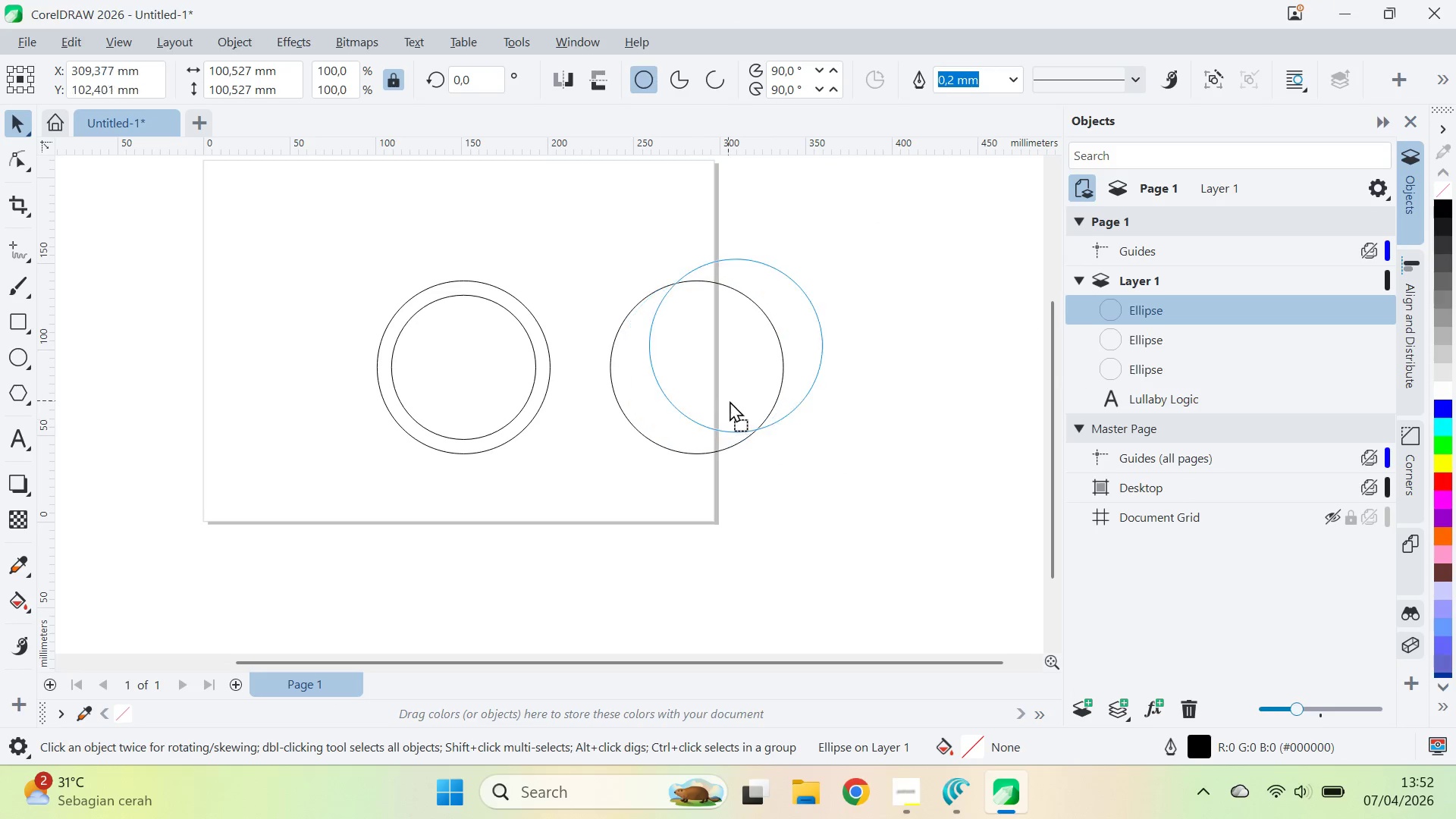 
hold_key(key=ShiftLeft, duration=0.61)
 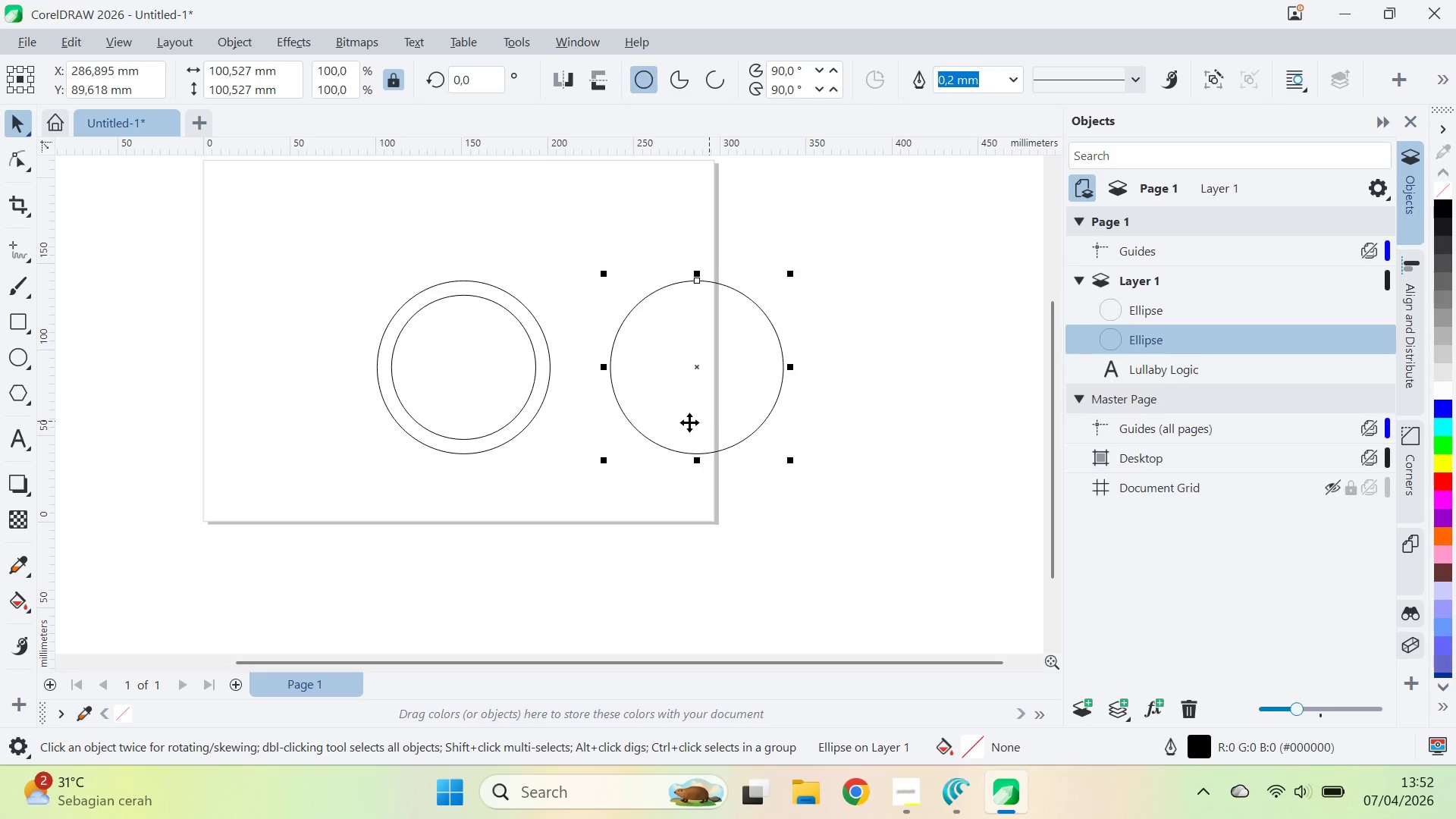 
left_click_drag(start_coordinate=[689, 422], to_coordinate=[721, 400])
 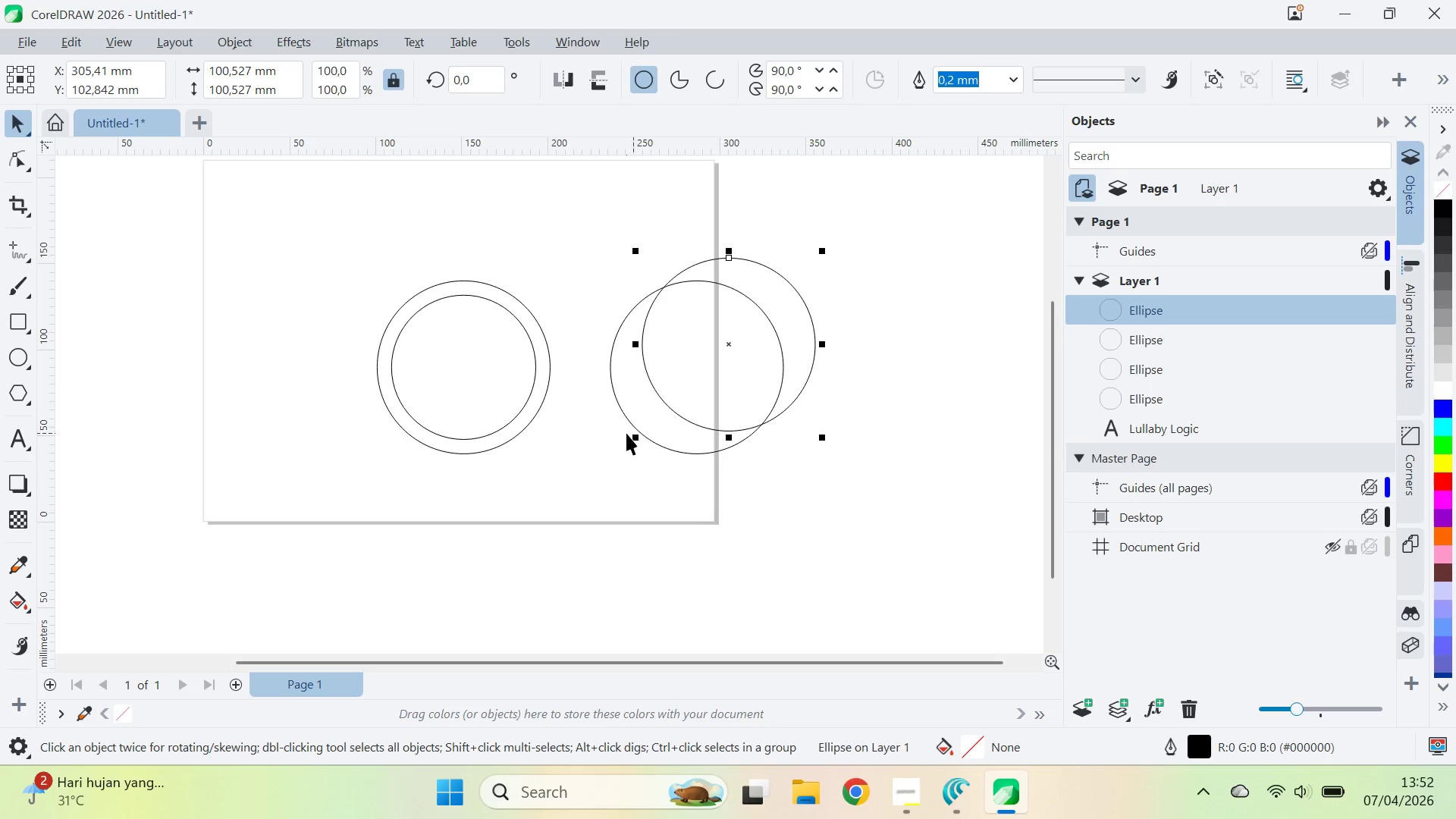 
right_click([730, 400])
 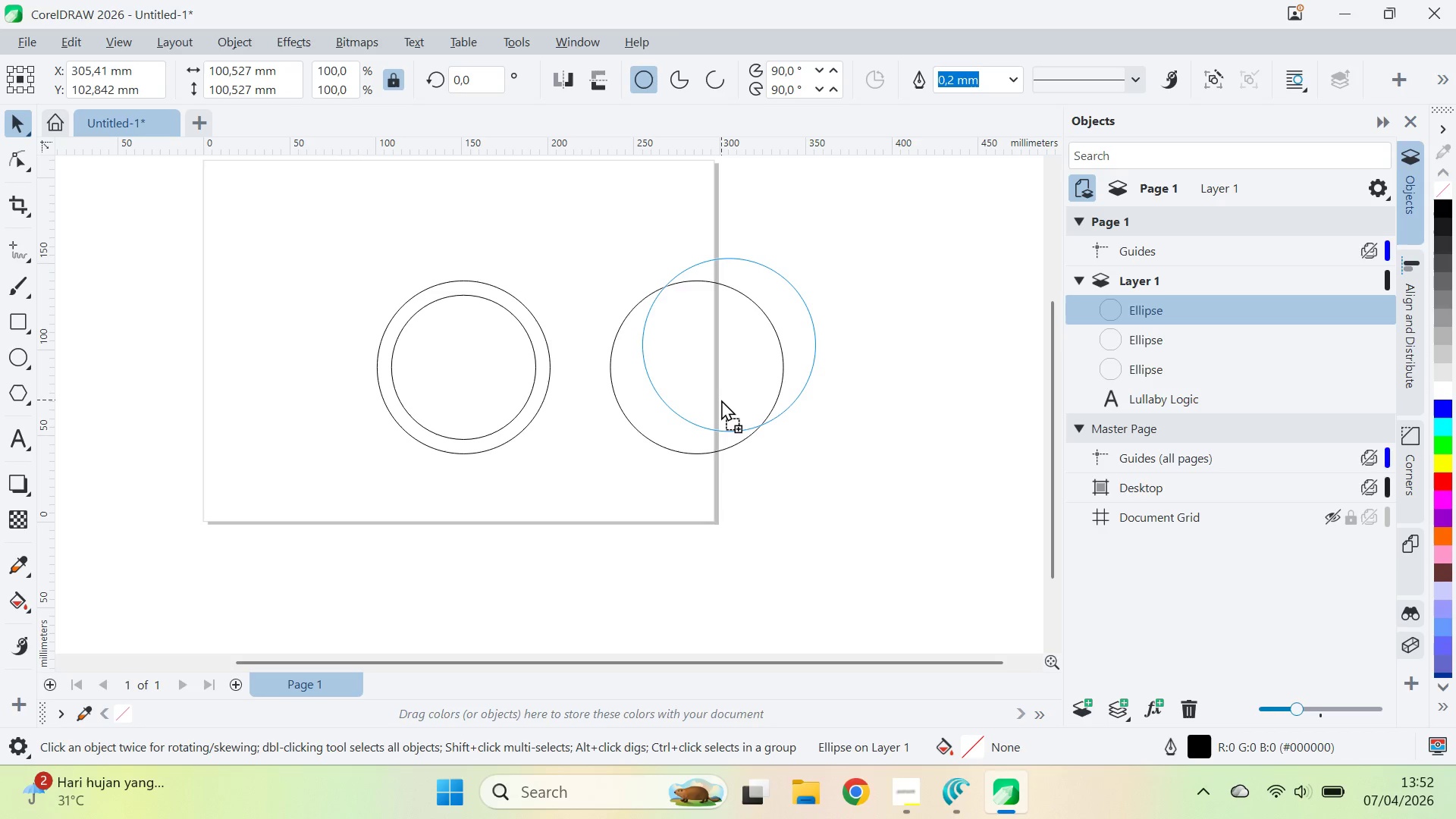 
left_click_drag(start_coordinate=[824, 245], to_coordinate=[847, 268])
 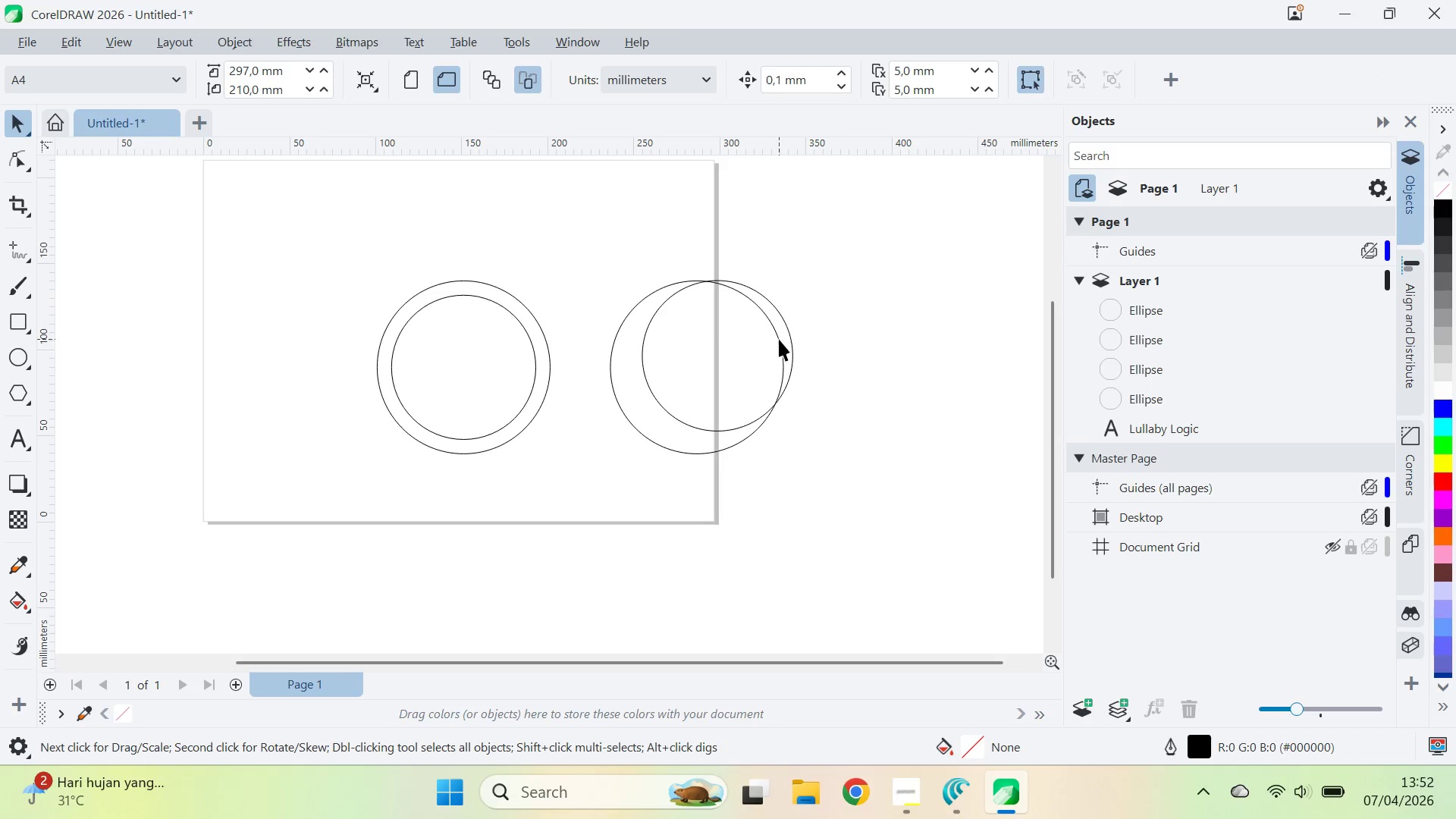 
left_click_drag(start_coordinate=[786, 331], to_coordinate=[793, 327])
 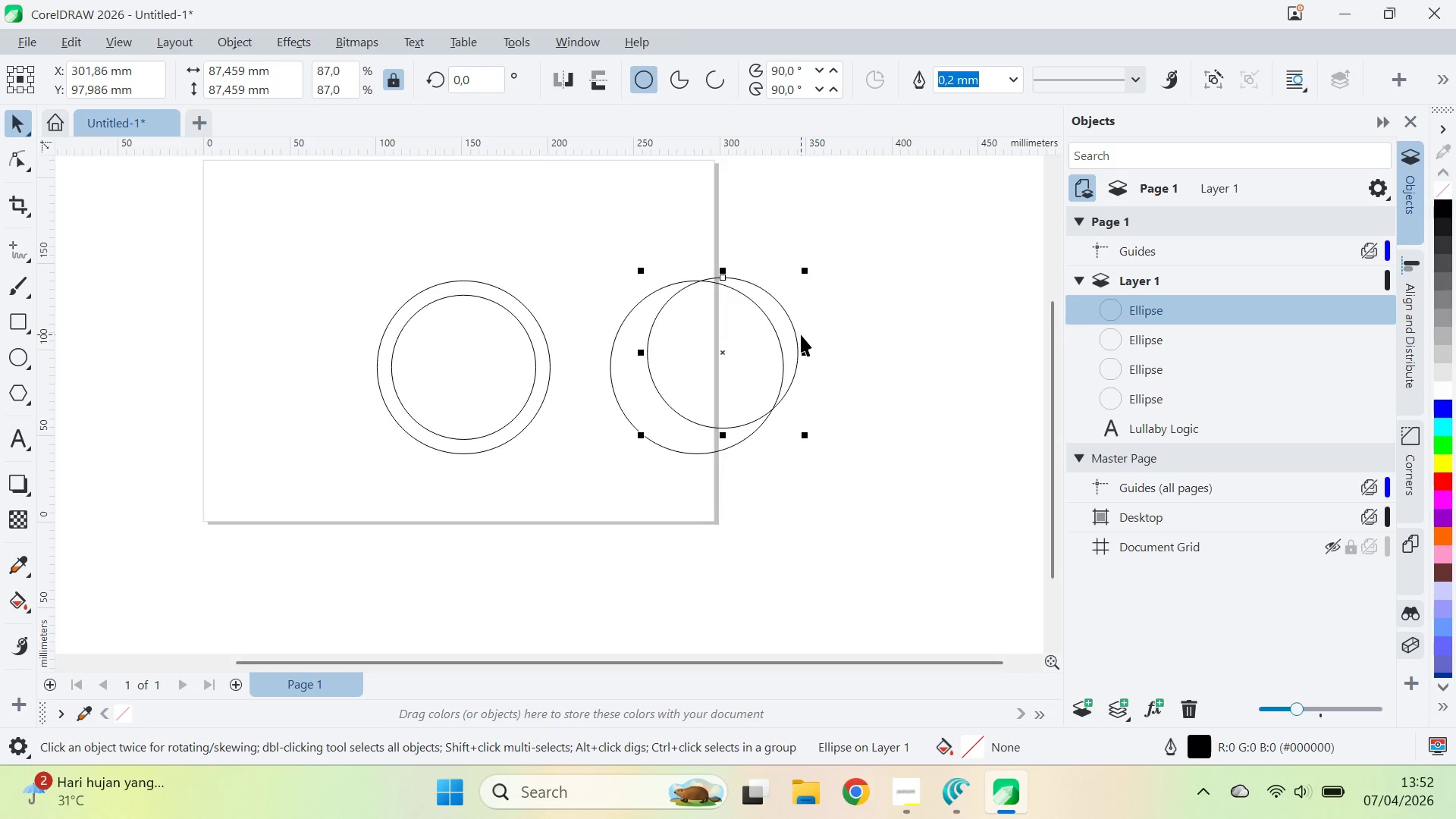 
left_click_drag(start_coordinate=[801, 334], to_coordinate=[795, 336])
 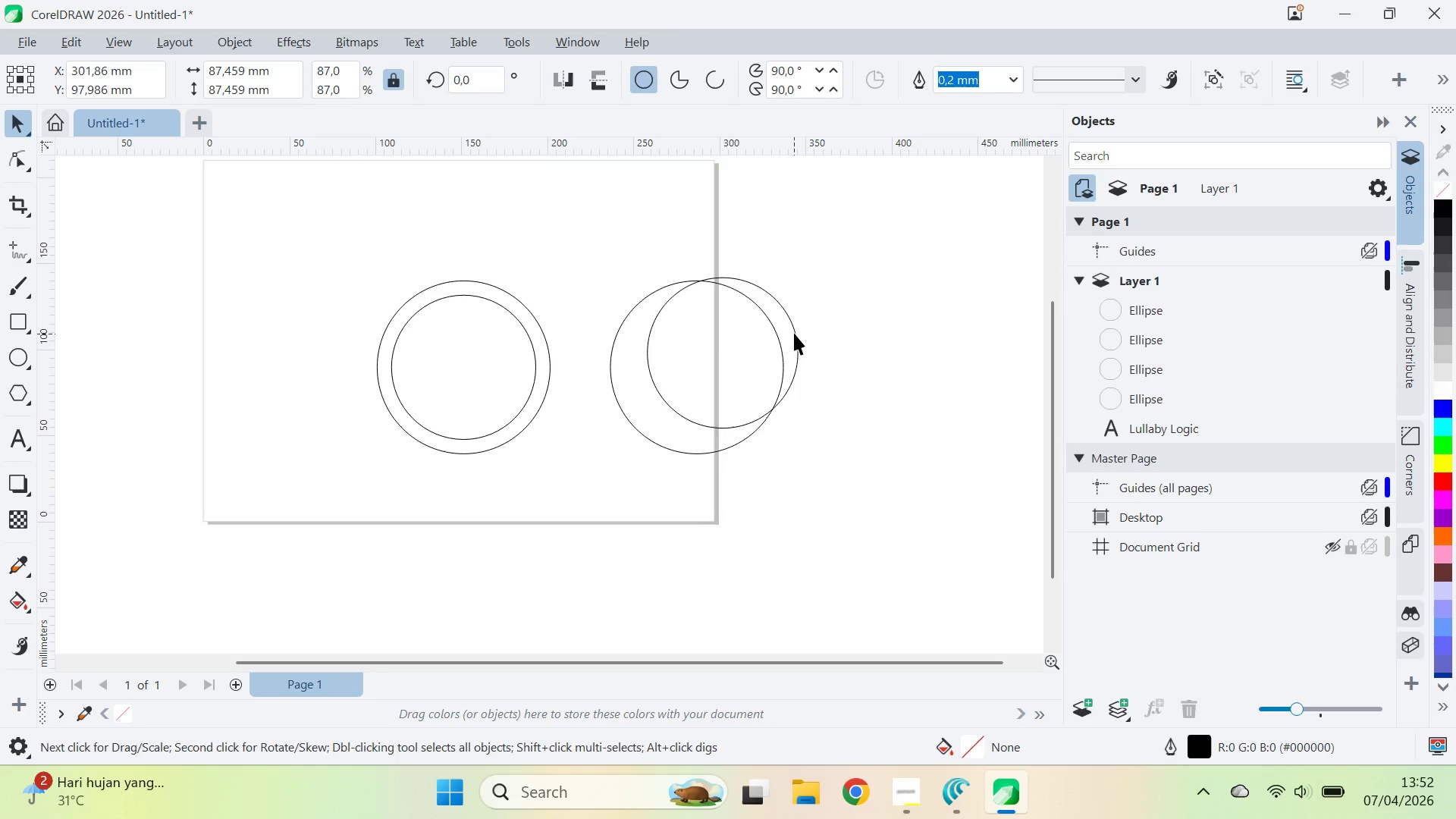 
hold_key(key=ShiftLeft, duration=0.69)
 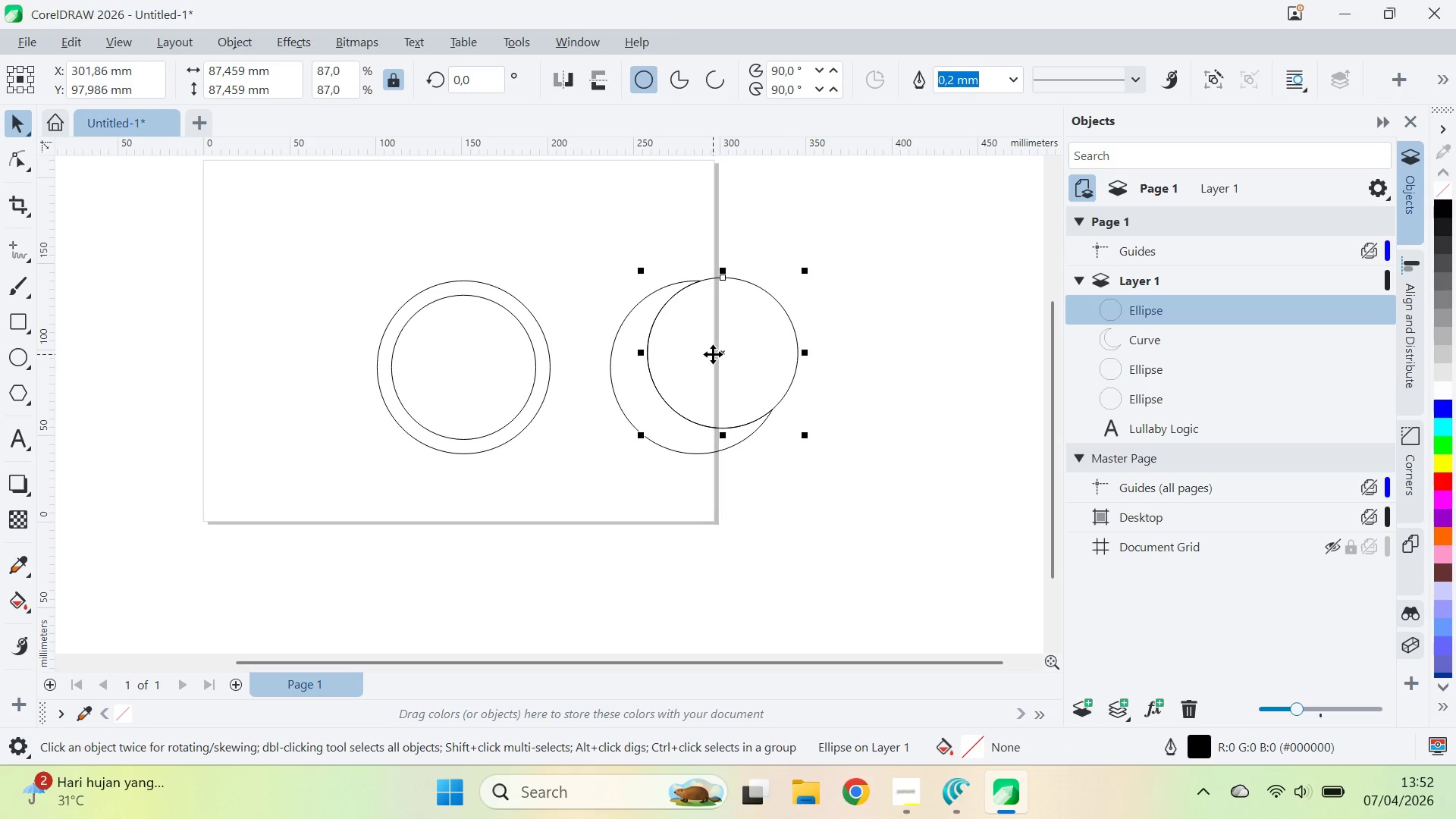 
key(Delete)
 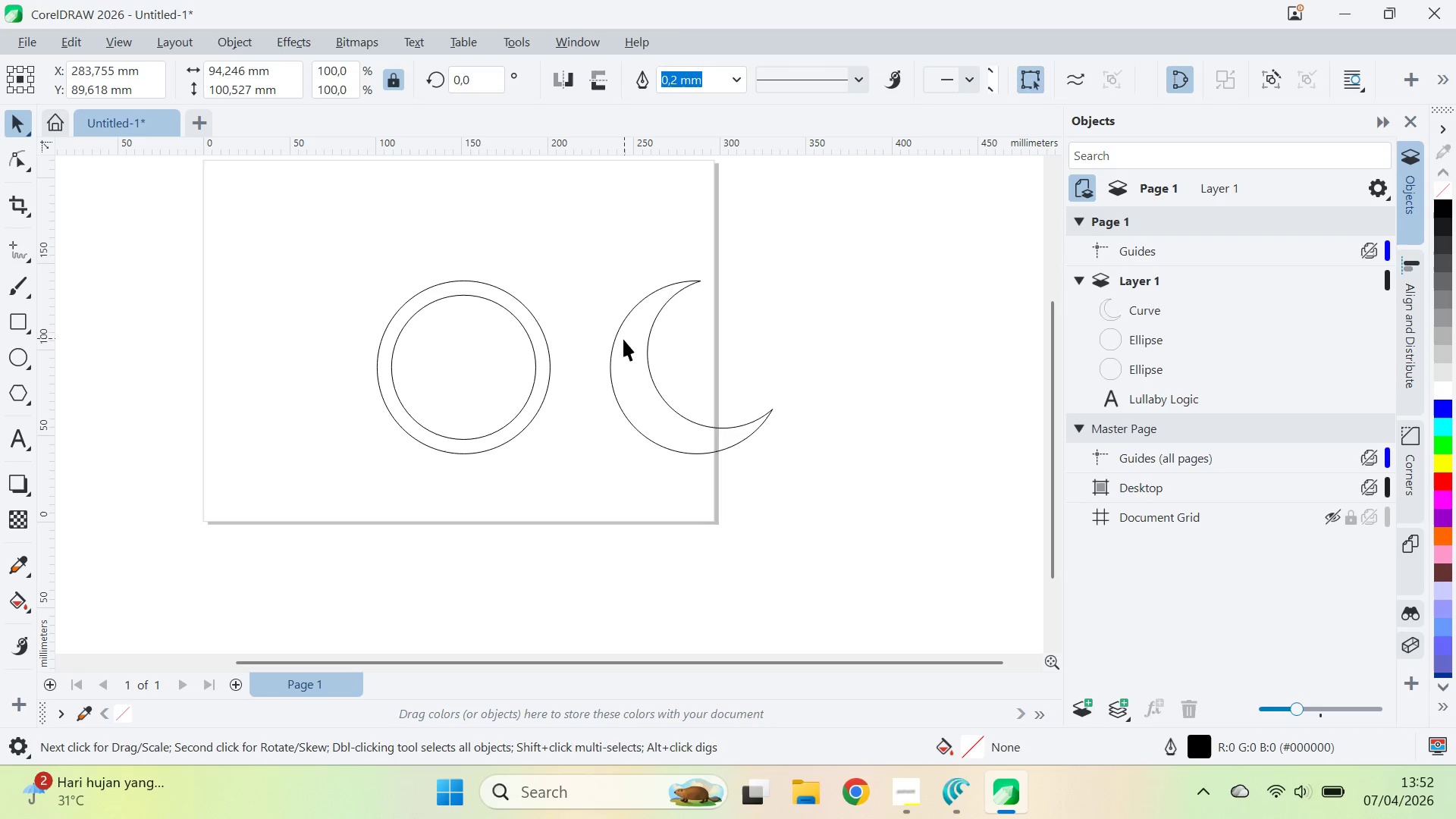 
scroll: coordinate [751, 378], scroll_direction: up, amount: 2.0
 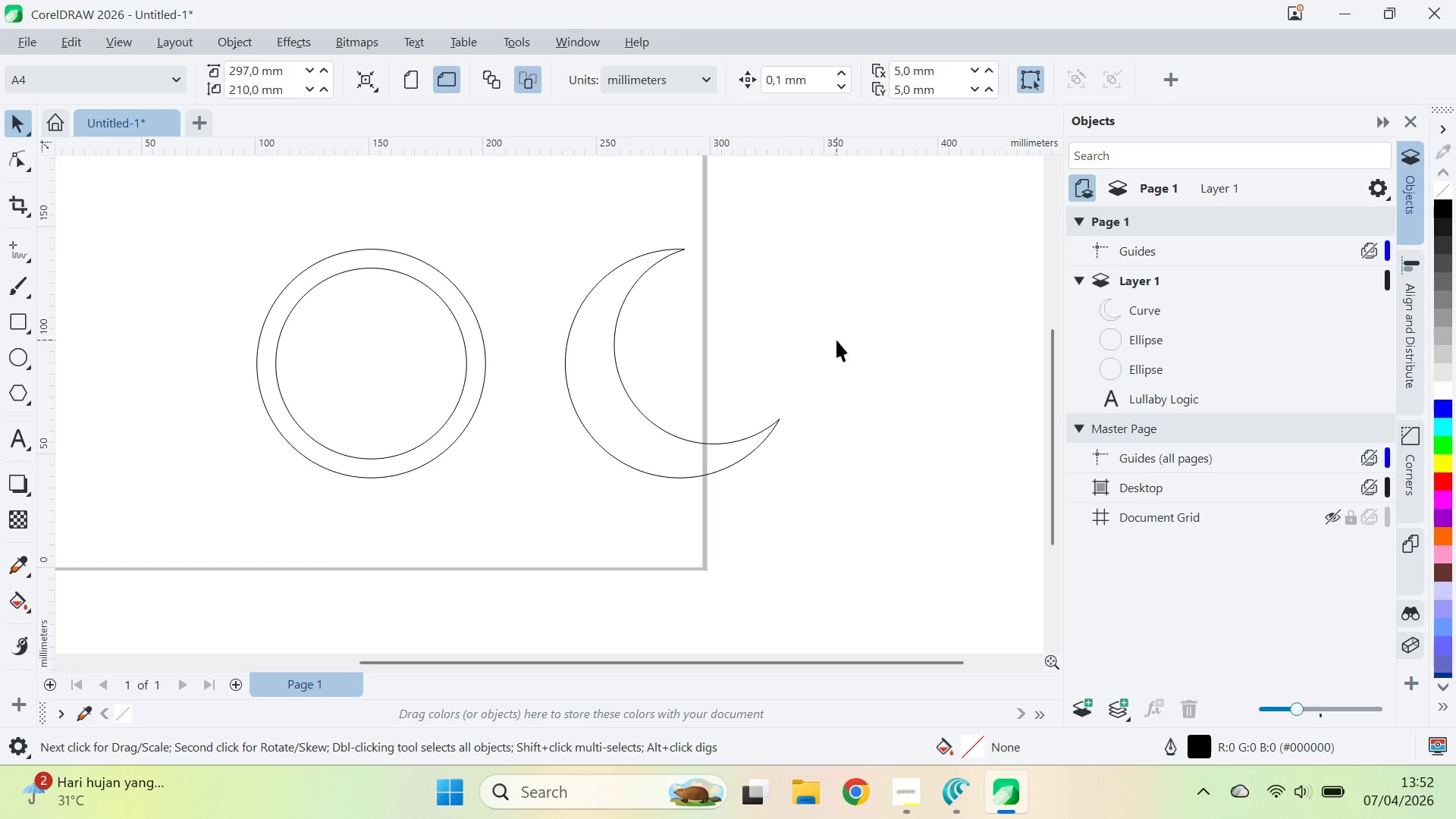 
key(Alt+AltLeft)
 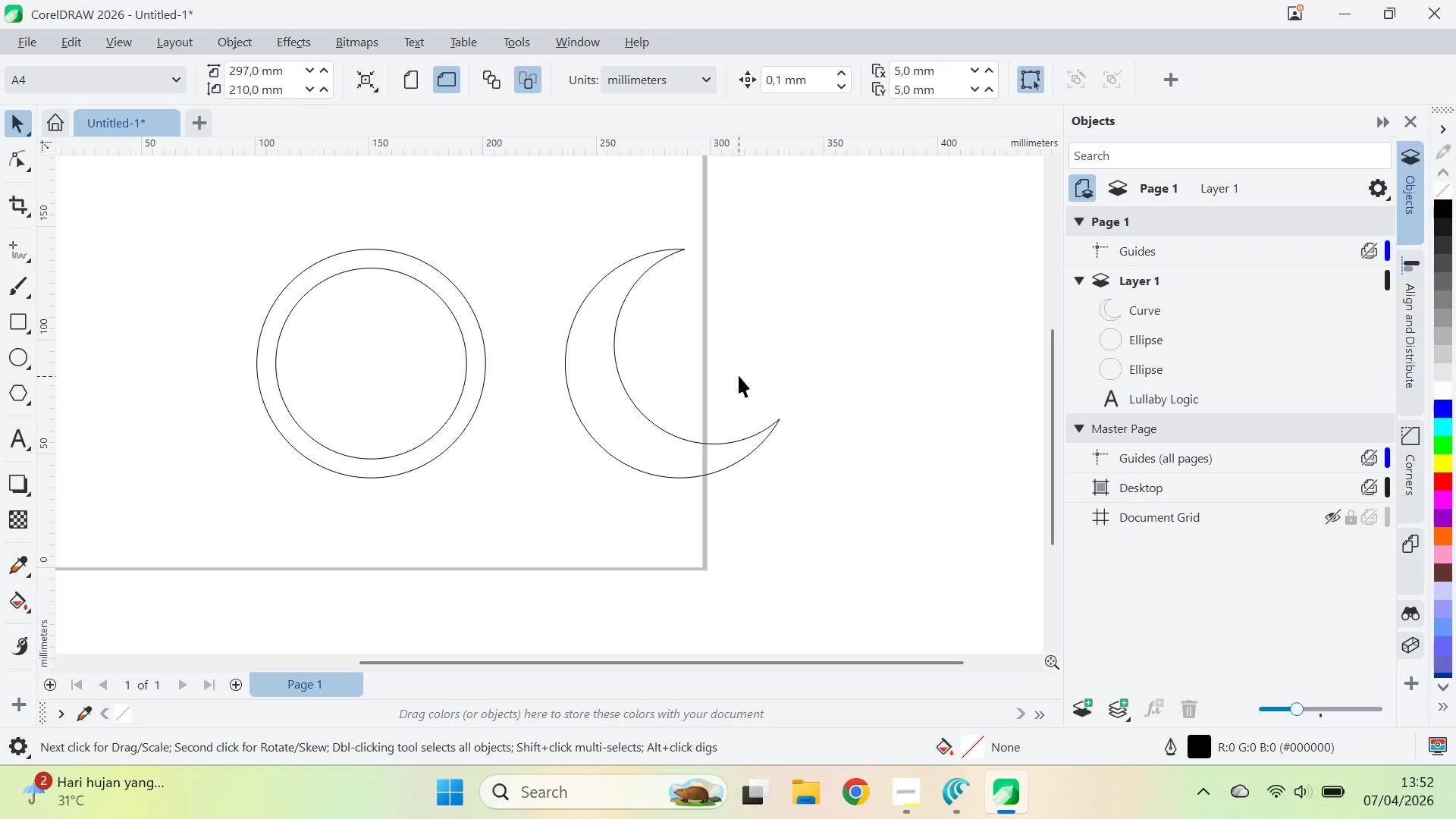 
key(Alt+Tab)